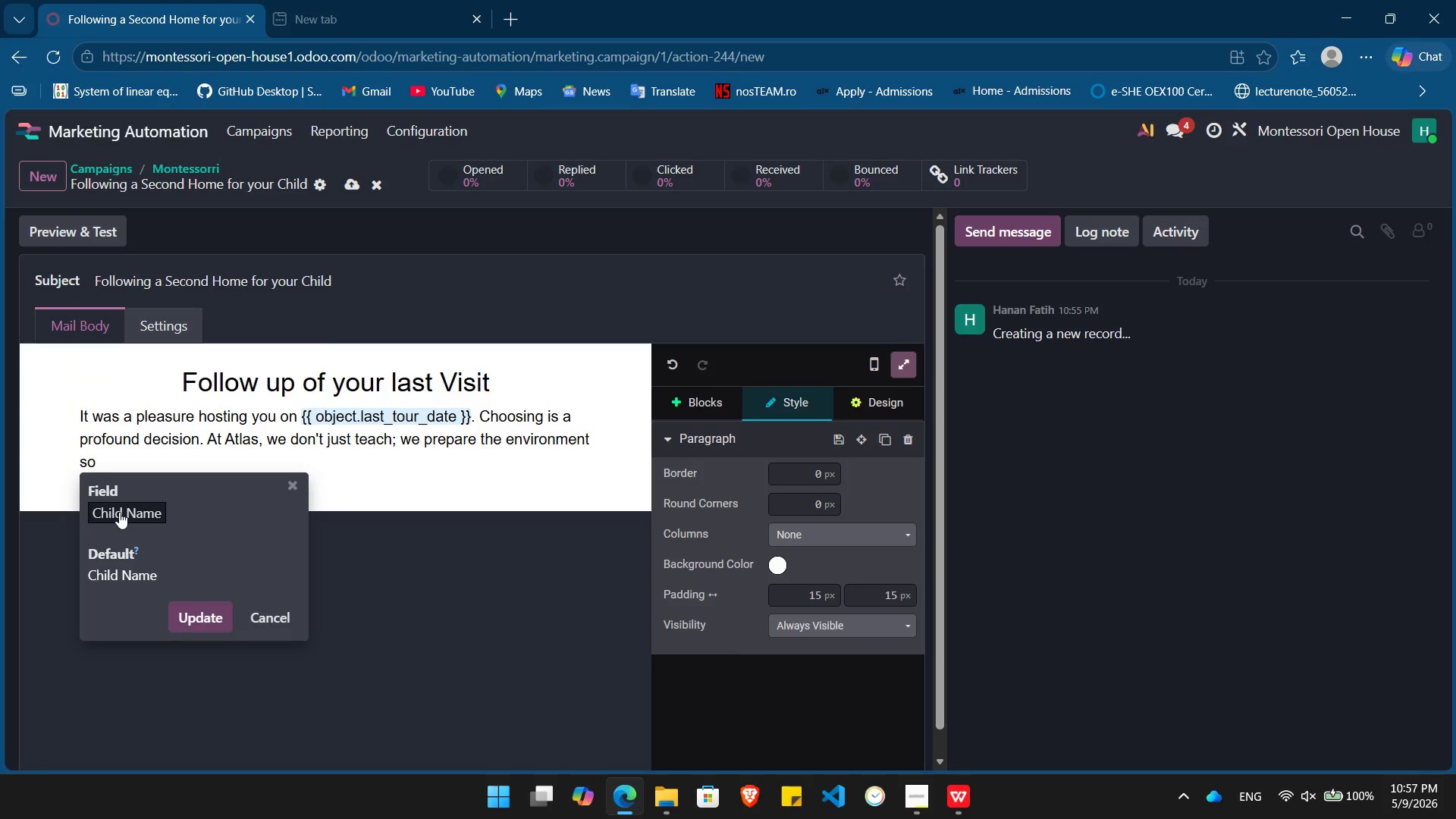 
key(Enter)
 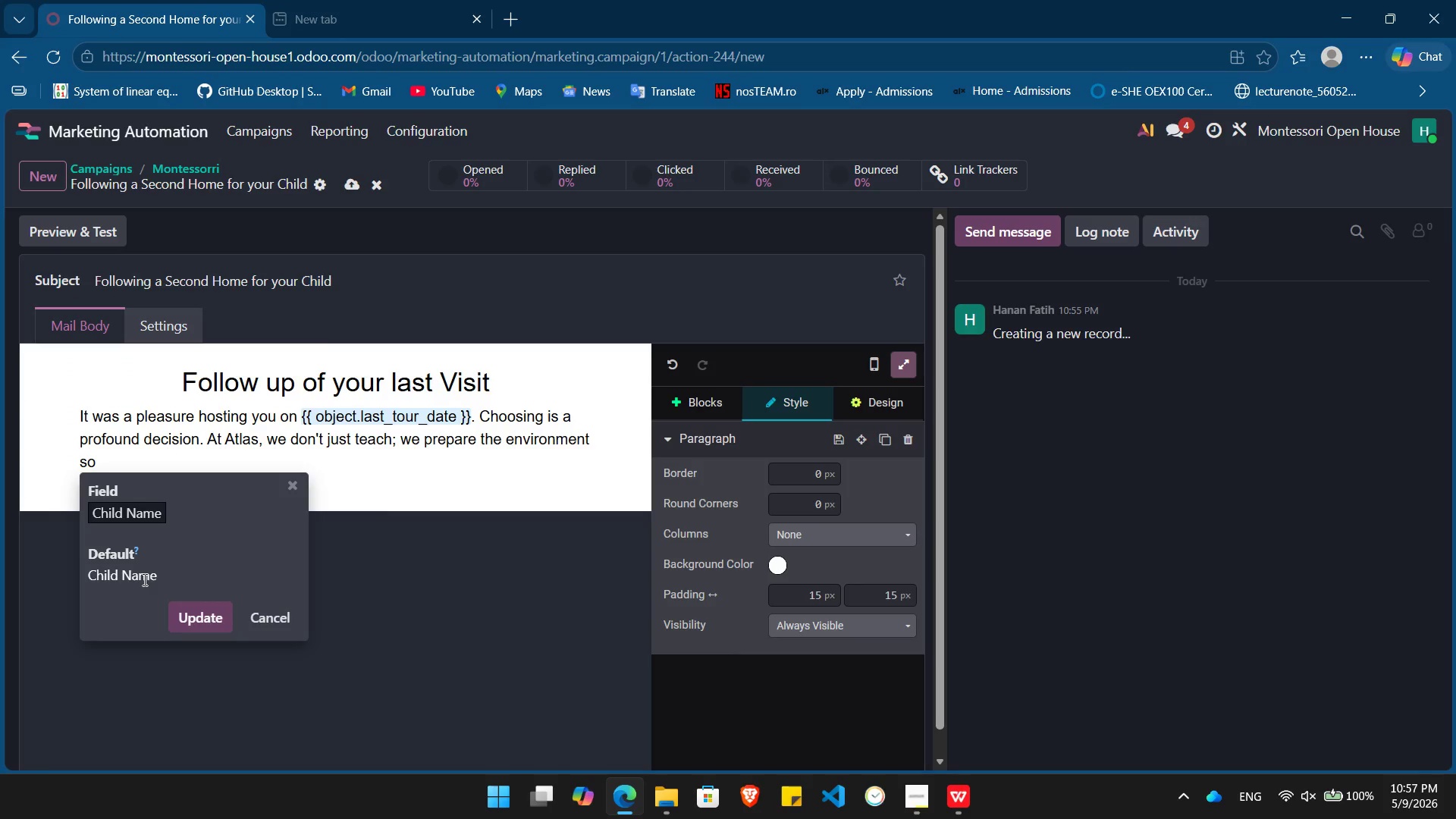 
double_click([145, 581])
 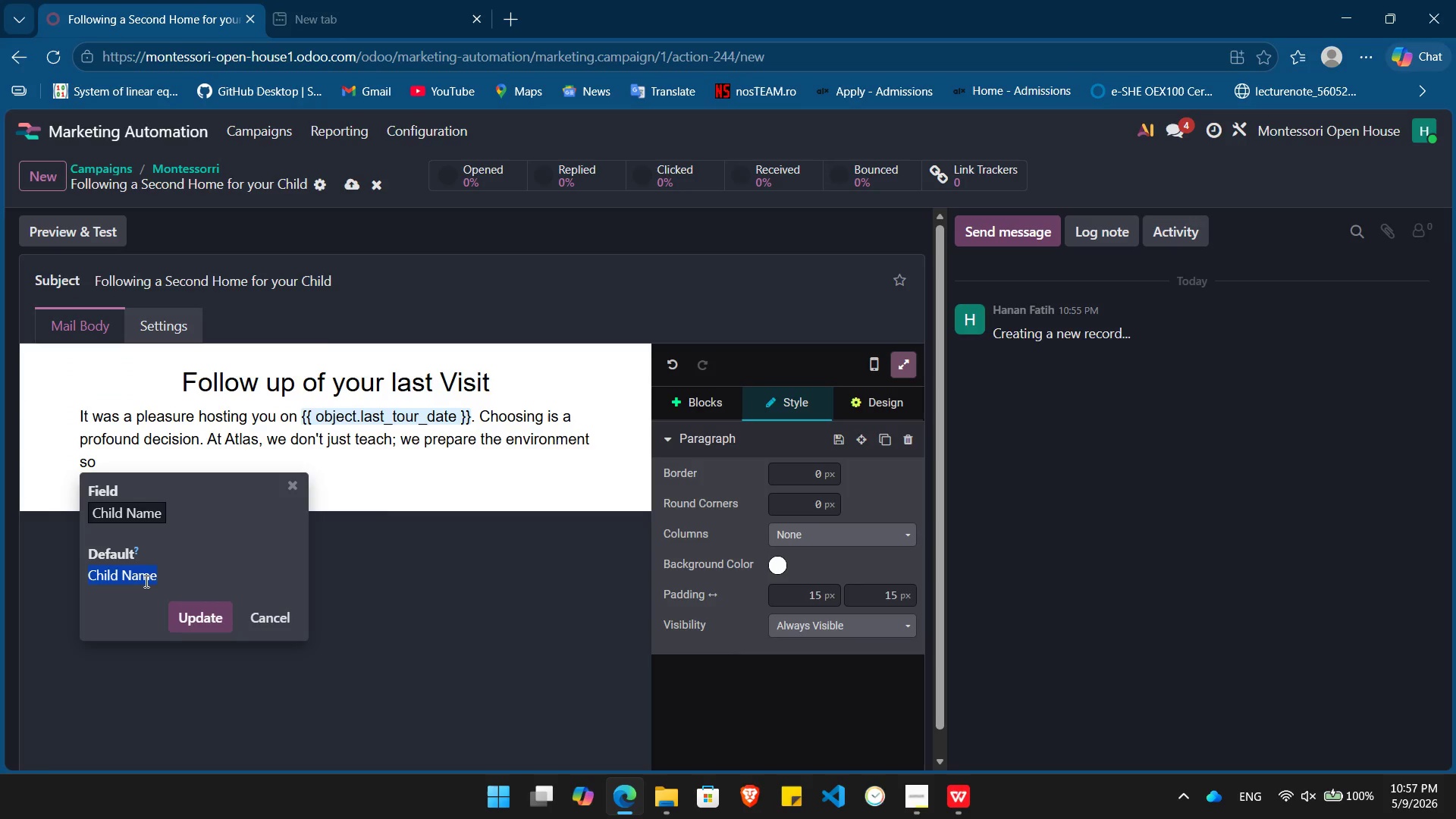 
triple_click([145, 581])
 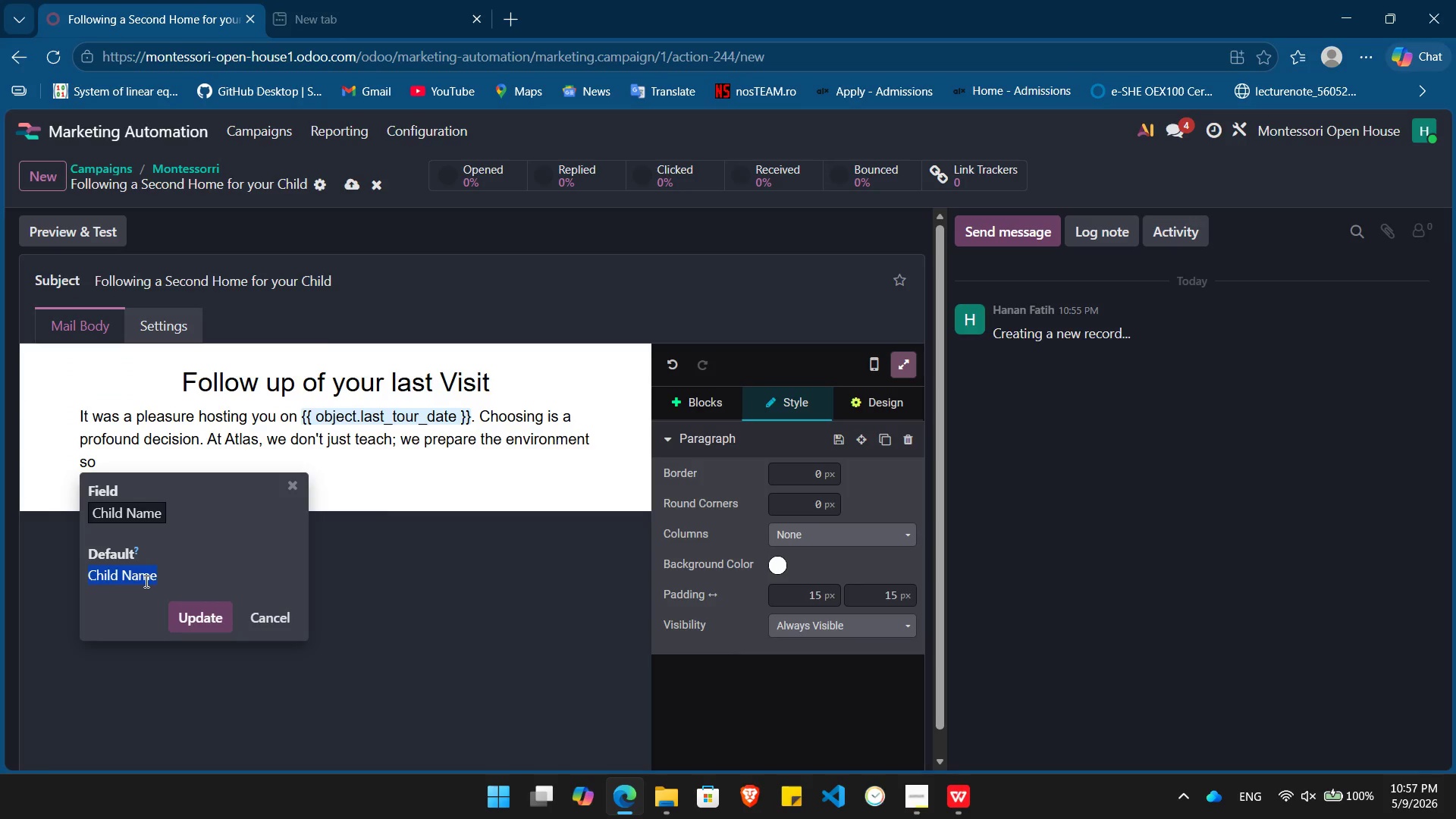 
type({{ object.child_name }})
 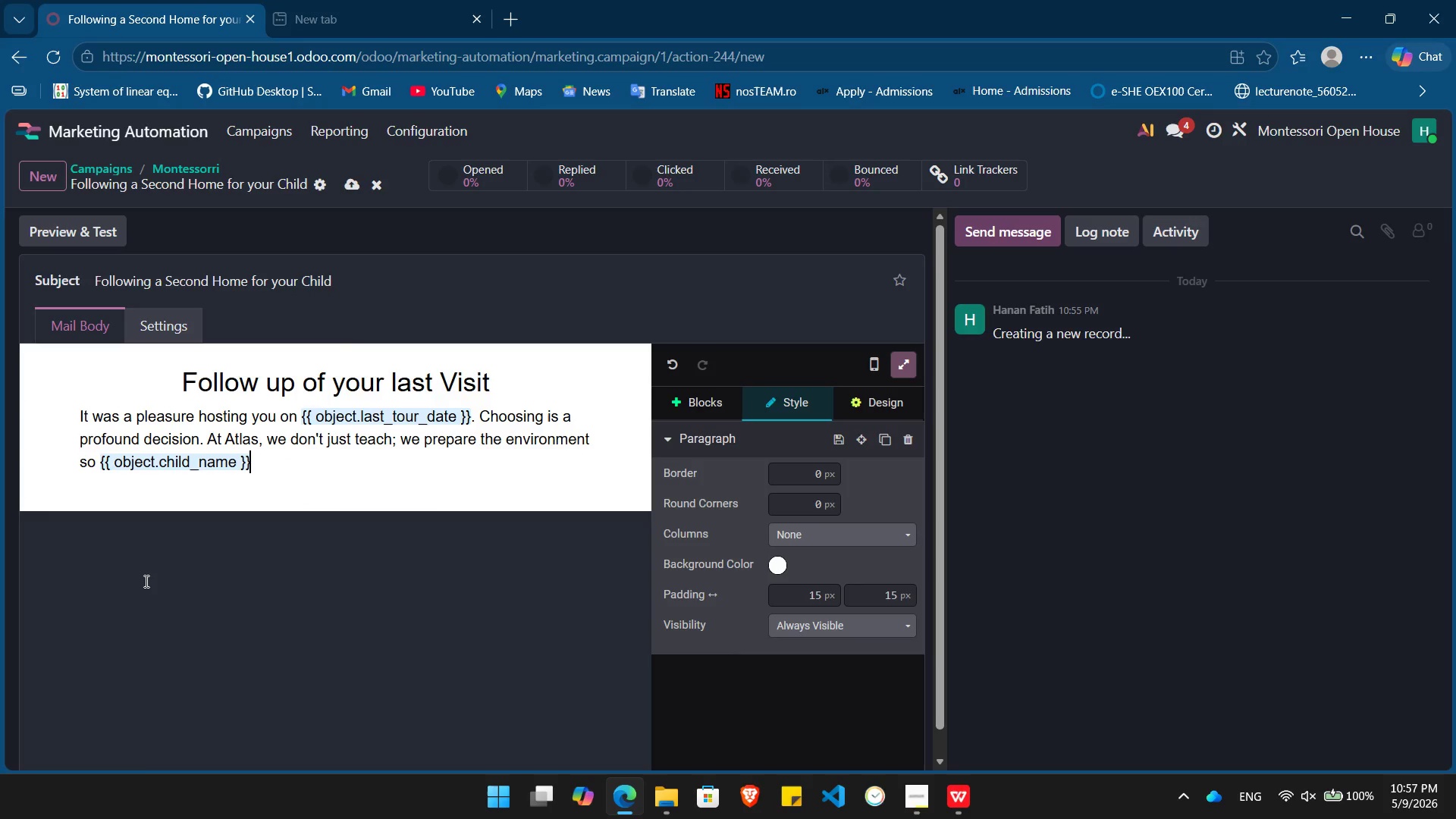 
 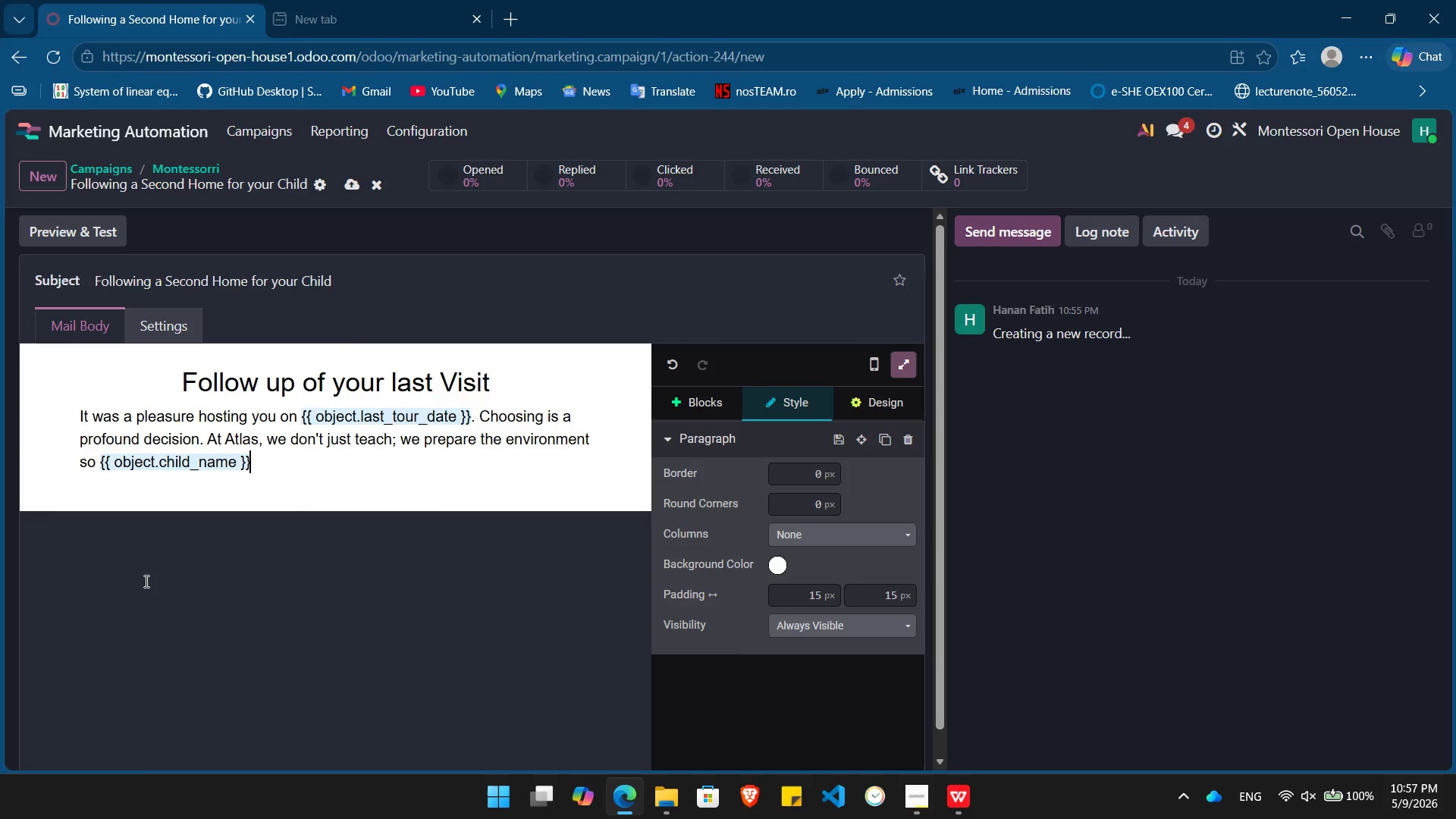 
key(Enter)
 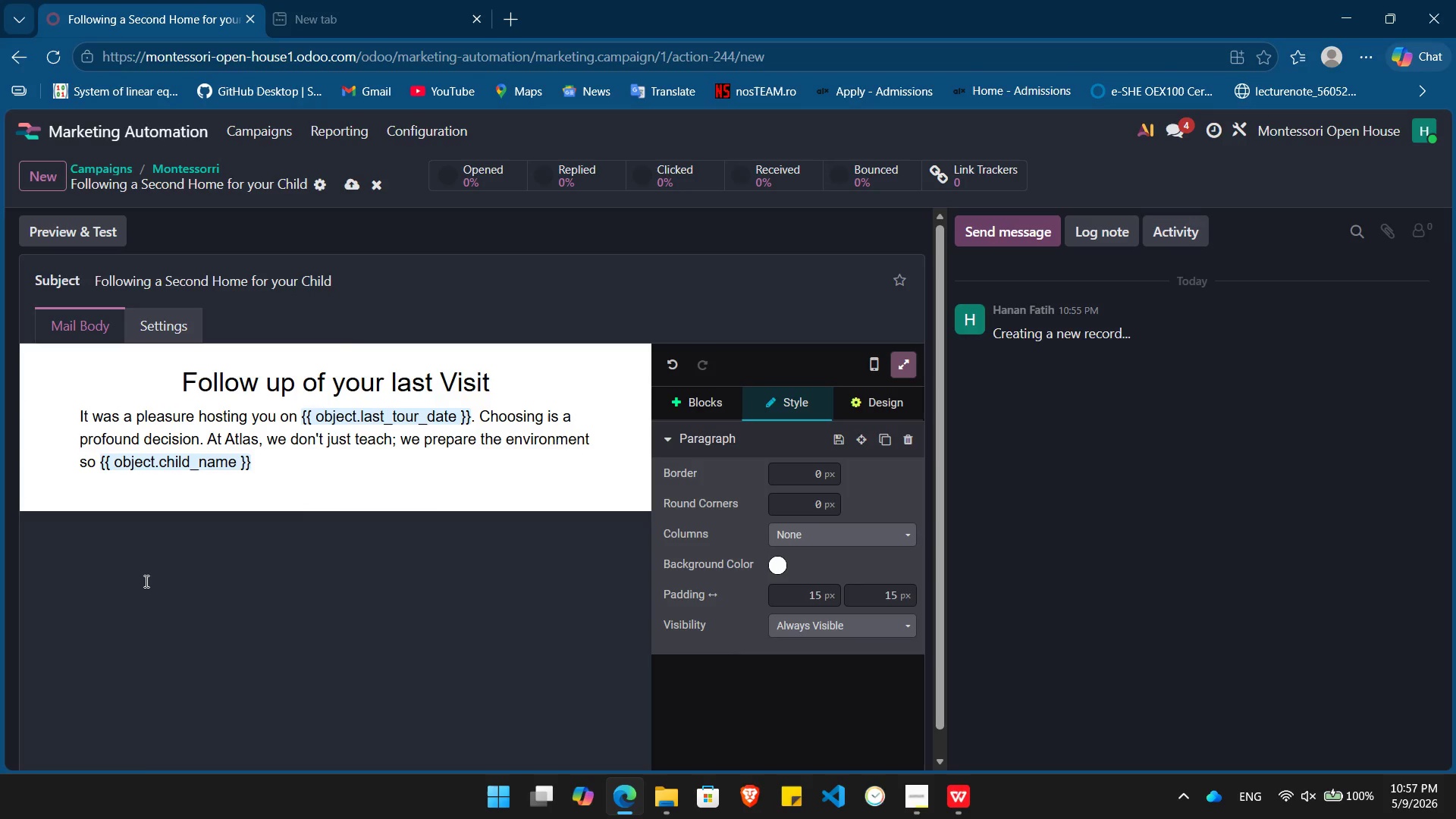 
type( can discover their own potenstial.)
key(Backspace)
key(Backspace)
key(Backspace)
key(Backspace)
key(Backspace)
key(Backspace)
 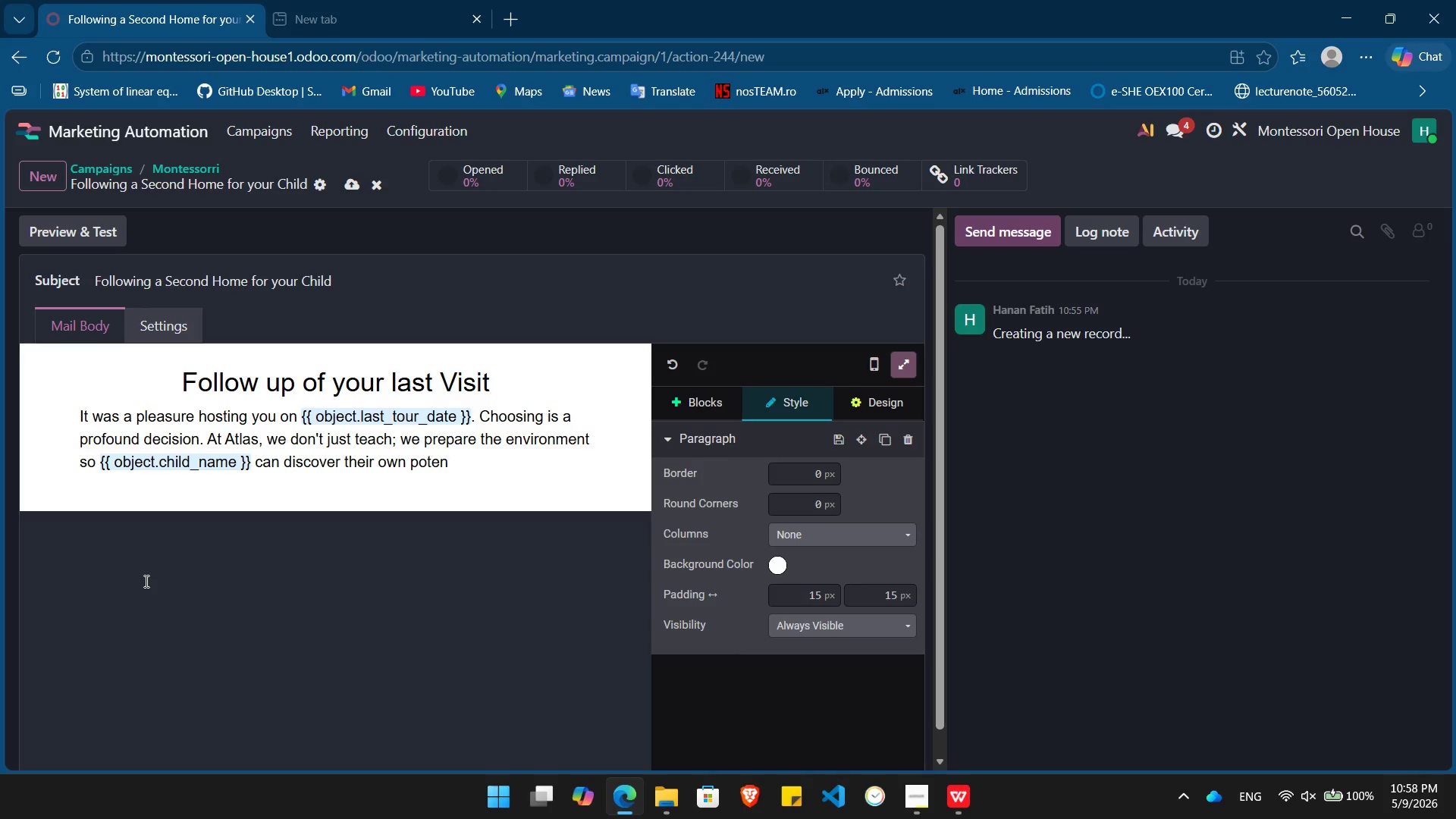 
type(tial.)
 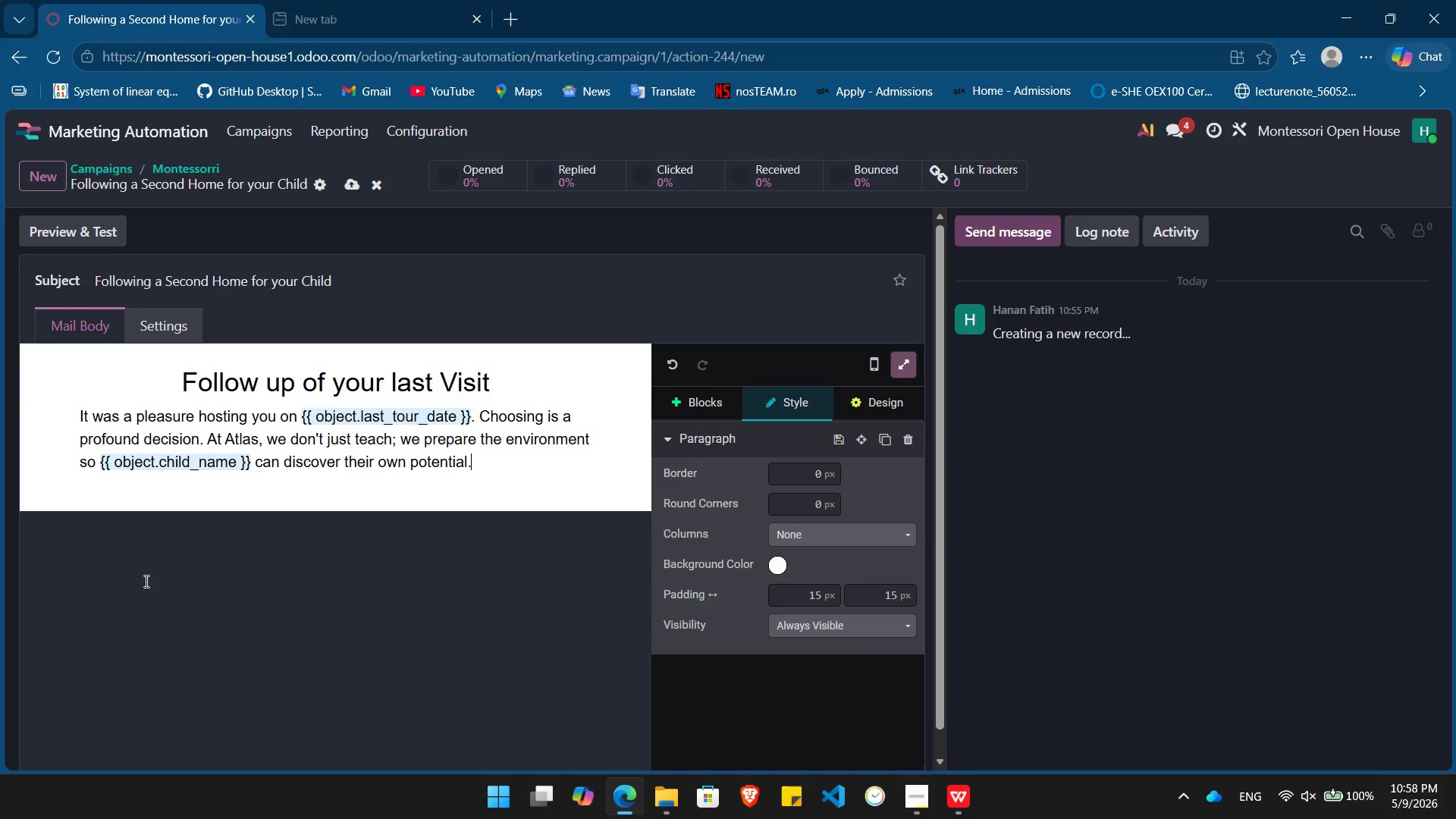 
key(Enter)
 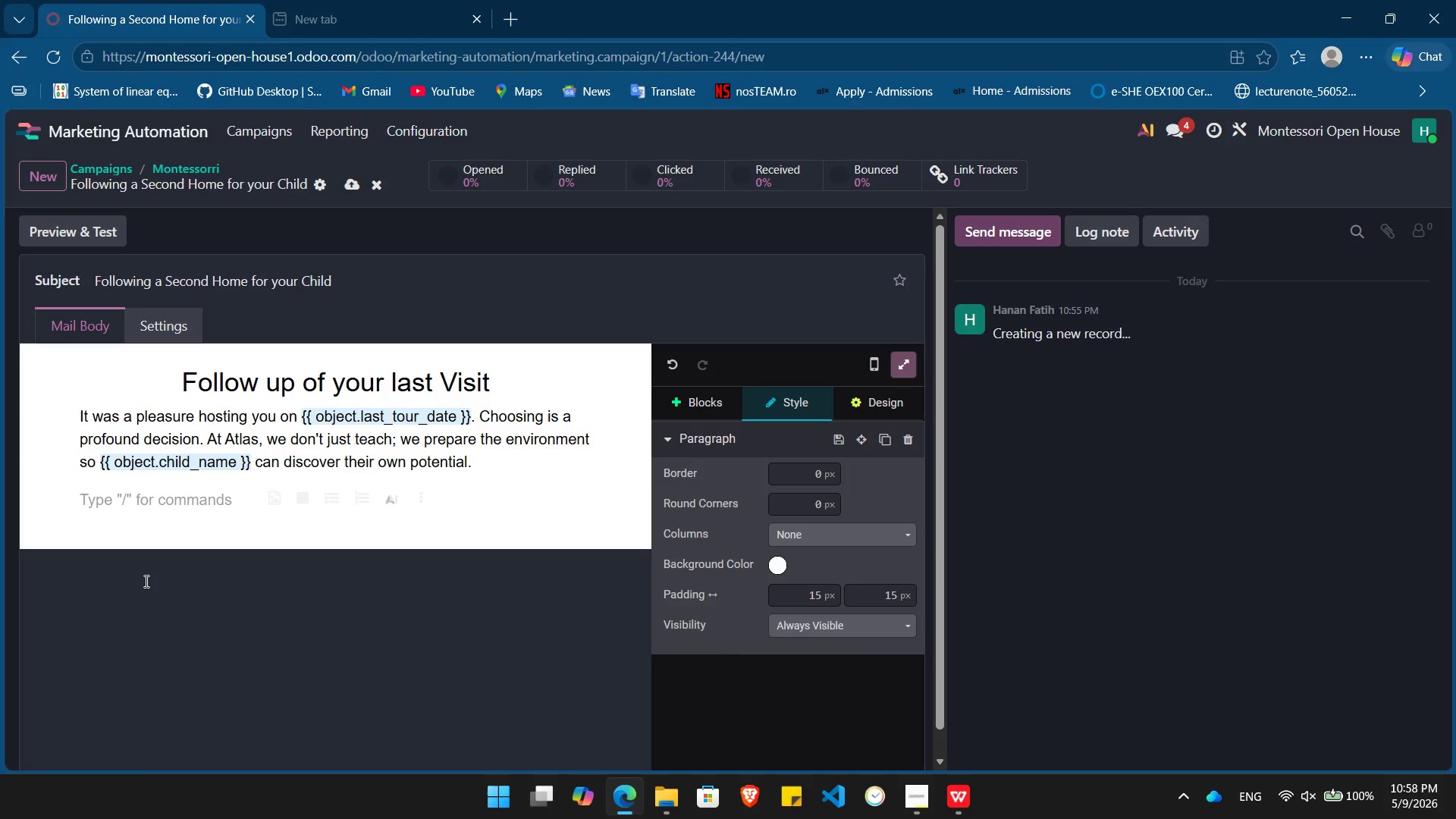 
wait(10.08)
 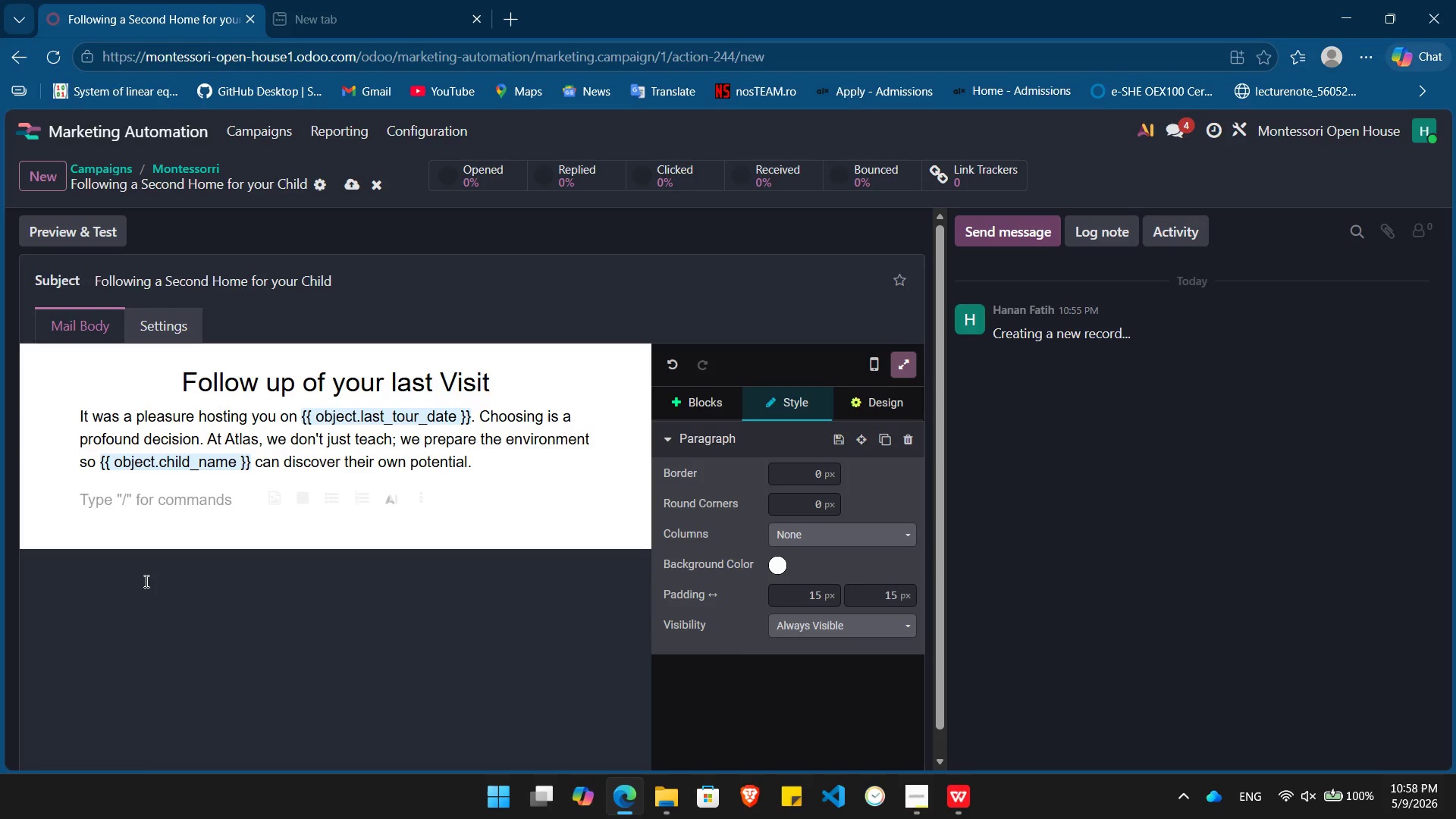 
type(/bu)
 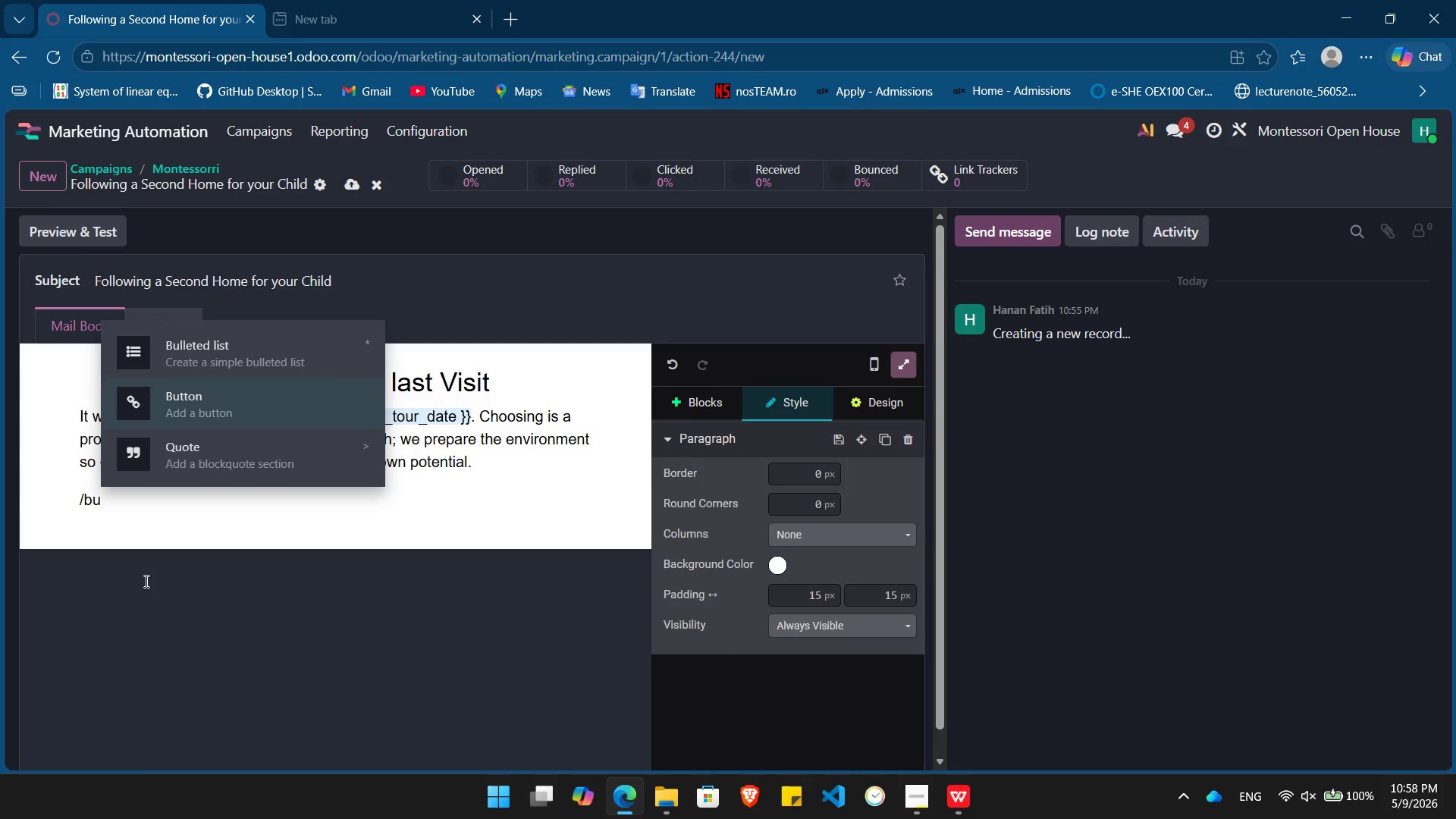 
key(ArrowDown)
 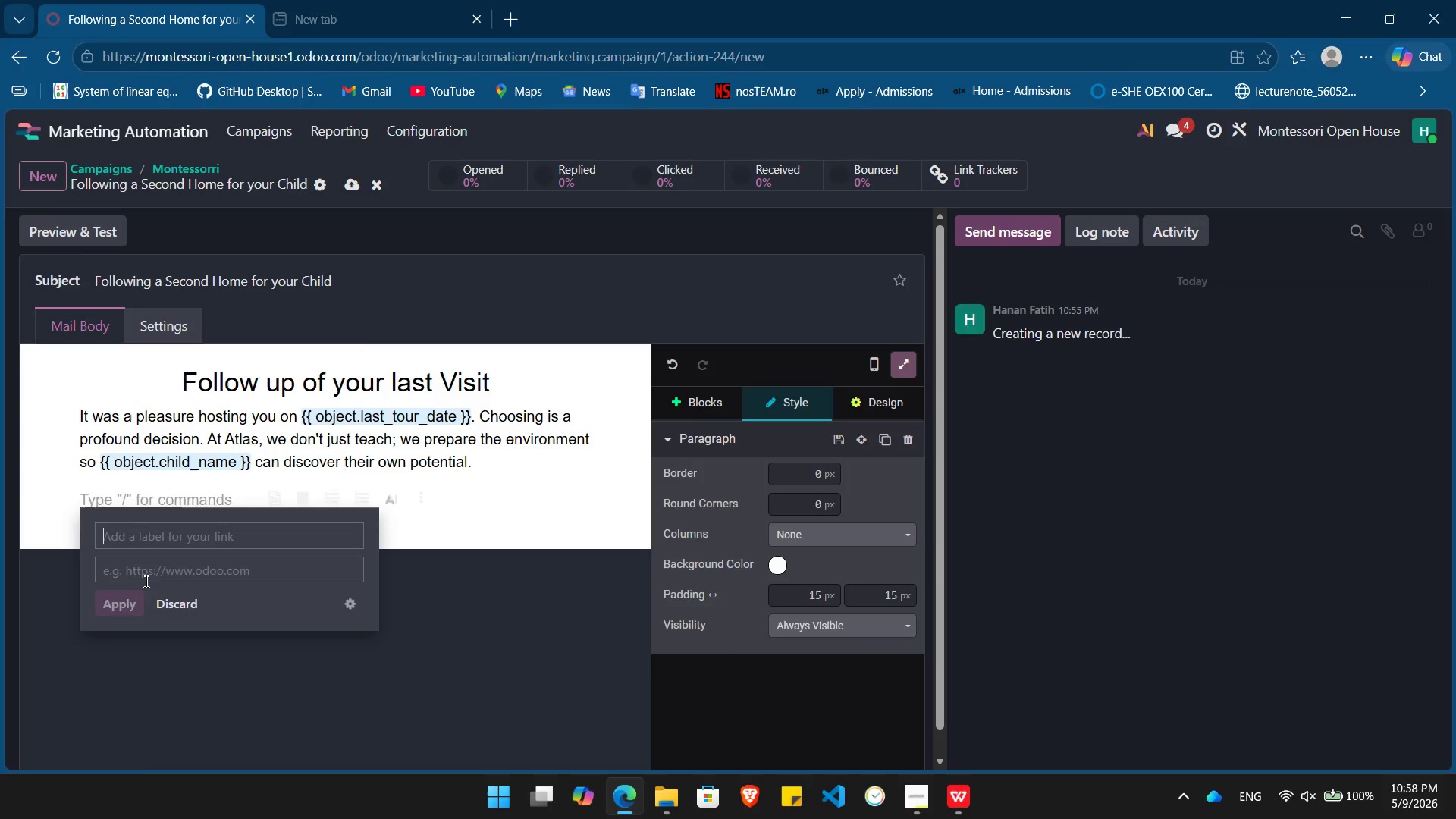 
key(Enter)
 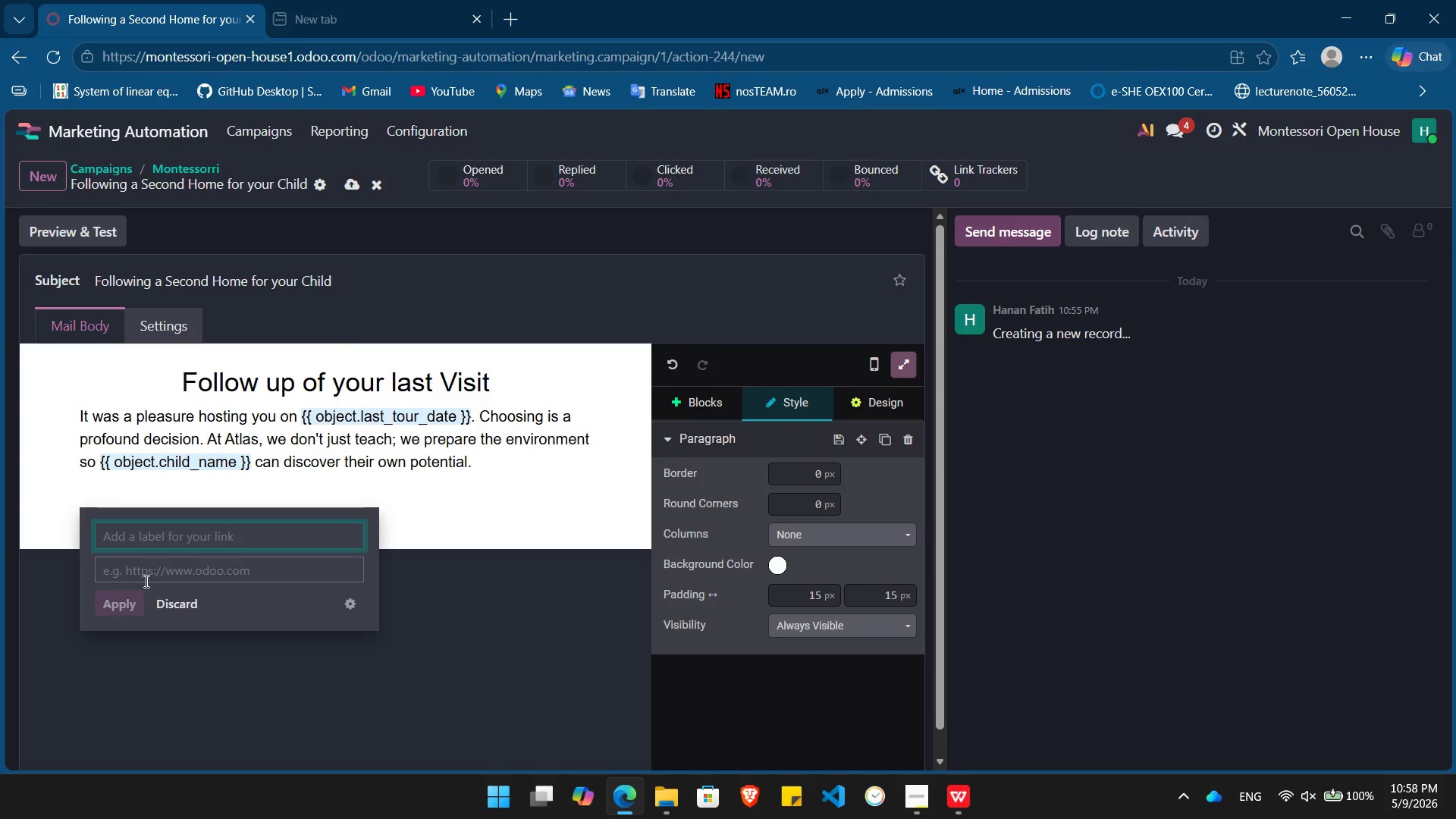 
type(Doe)
key(Backspace)
type(wnload out )
key(Backspace)
key(Backspace)
key(Backspace)
key(Backspace)
type(our Guide)
key(Tab)
type(h)
 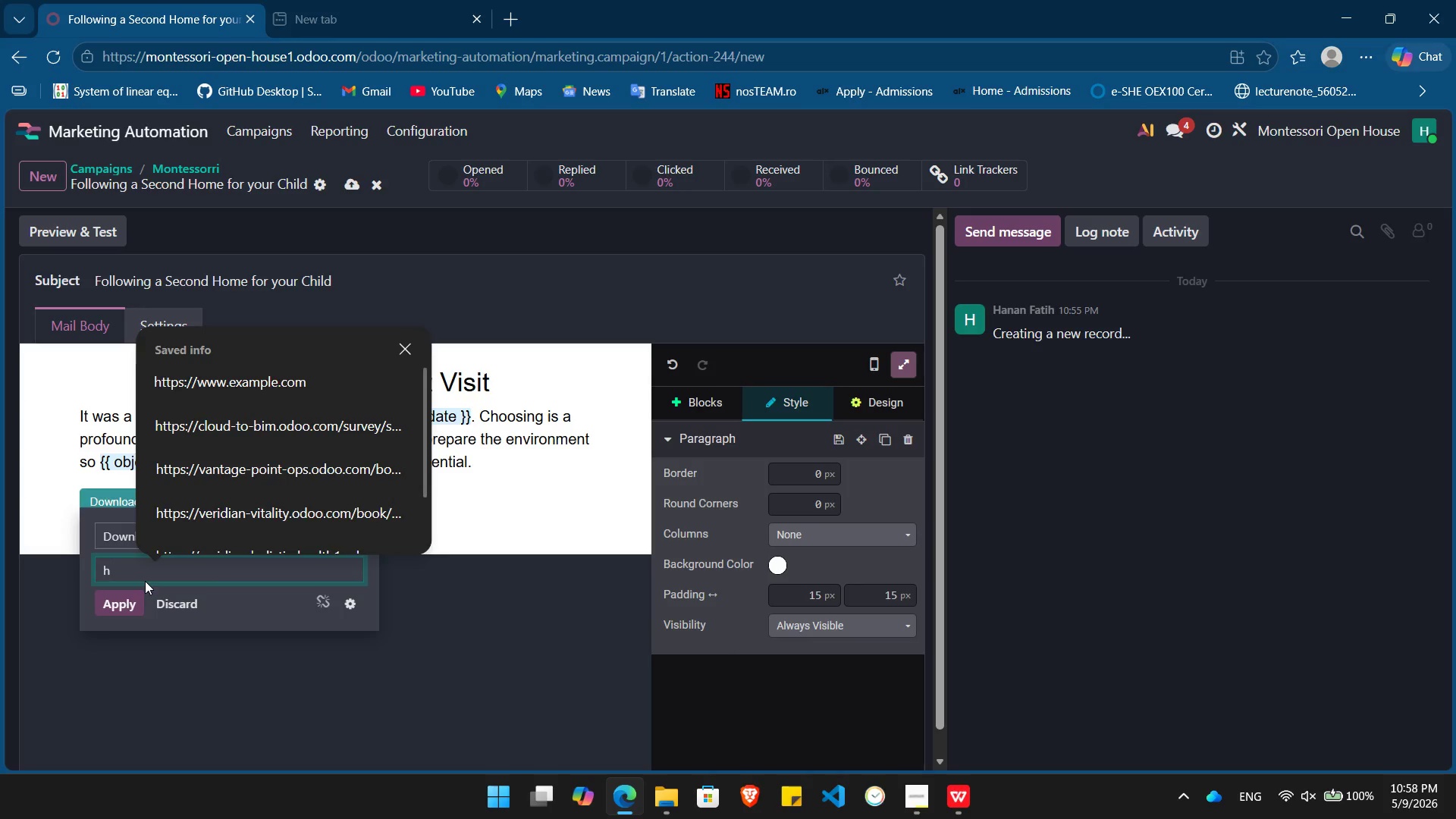 
key(ArrowDown)
 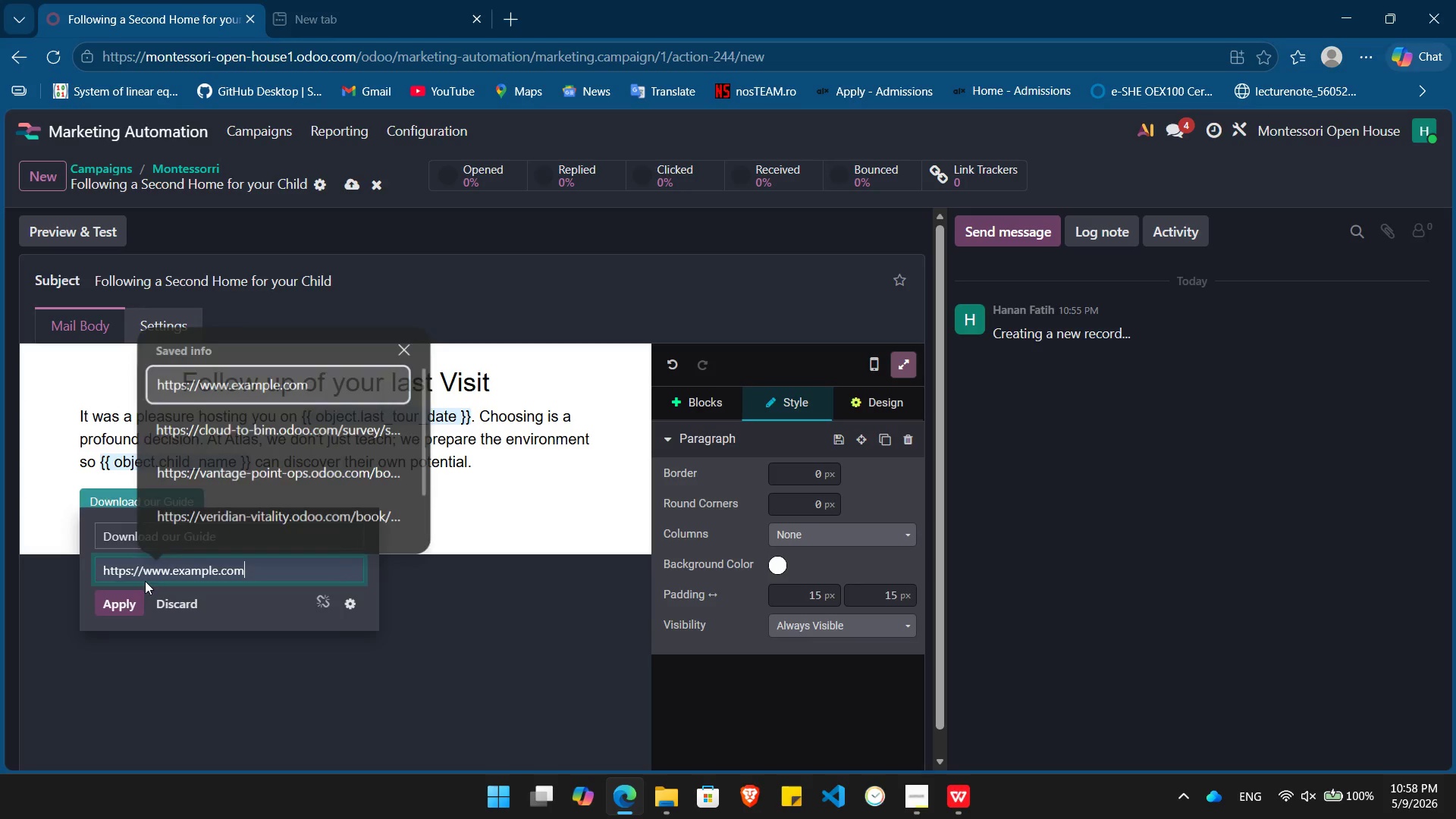 
key(Enter)
 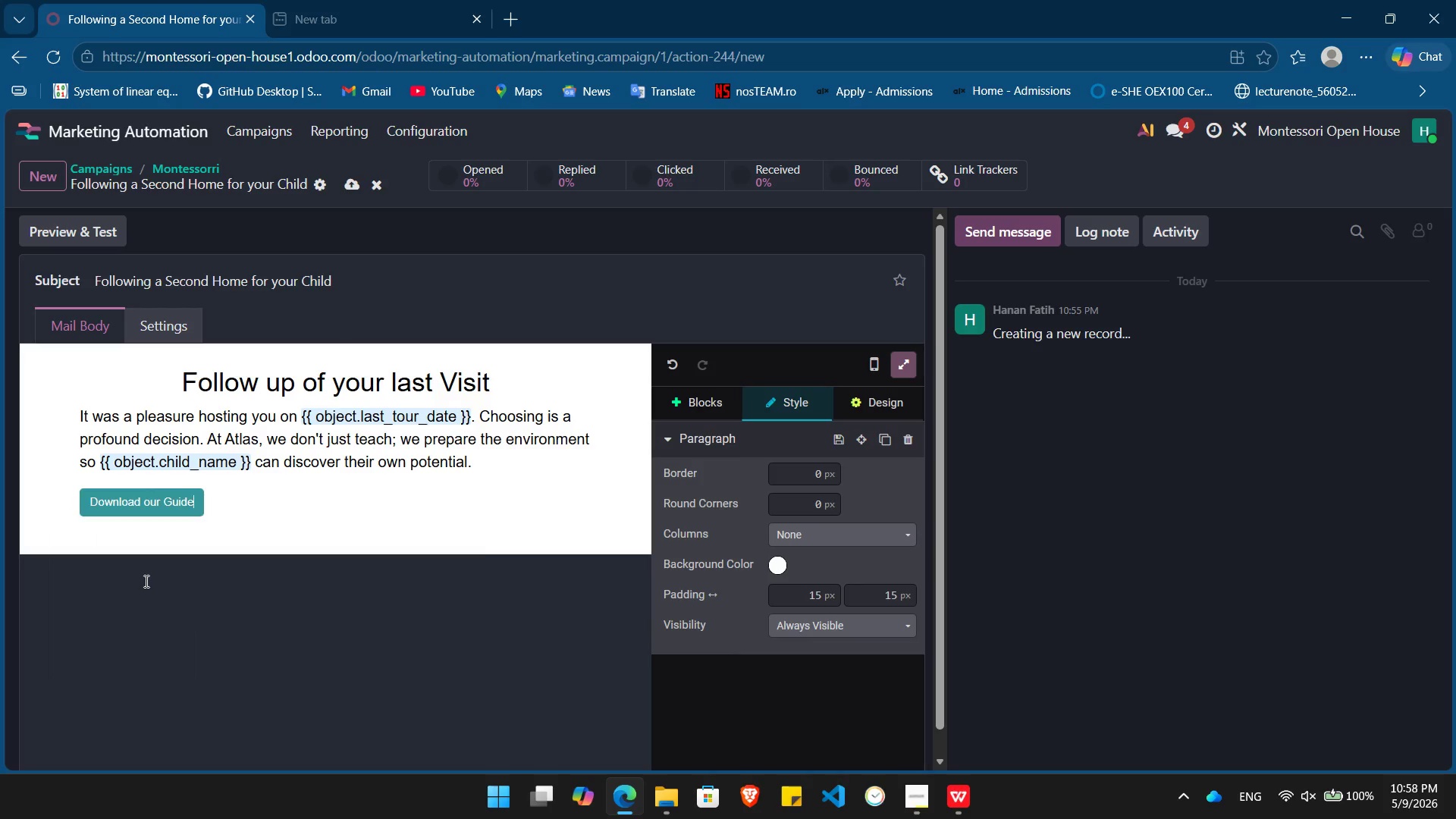 
key(Enter)
 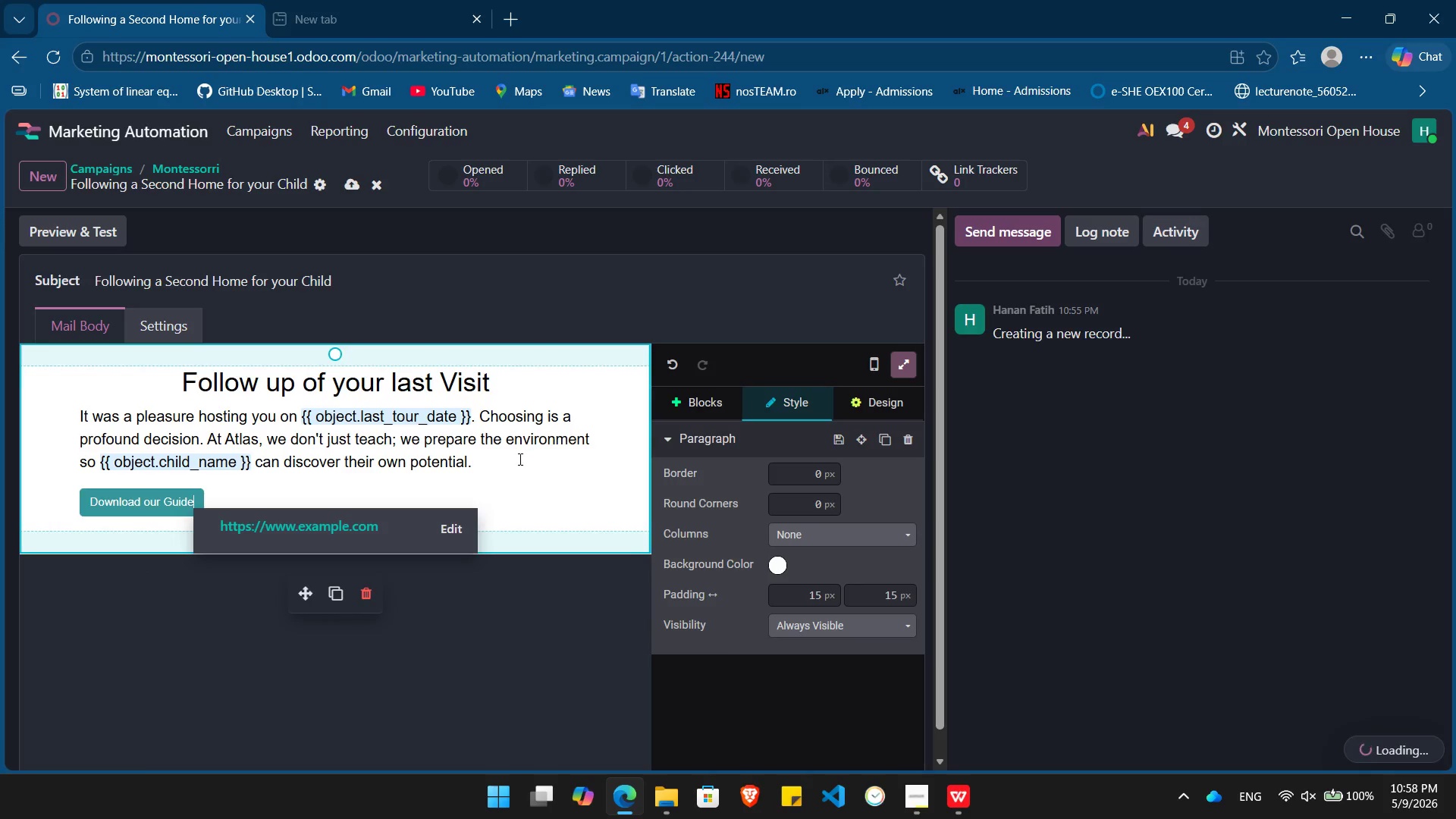 
left_click([519, 459])
 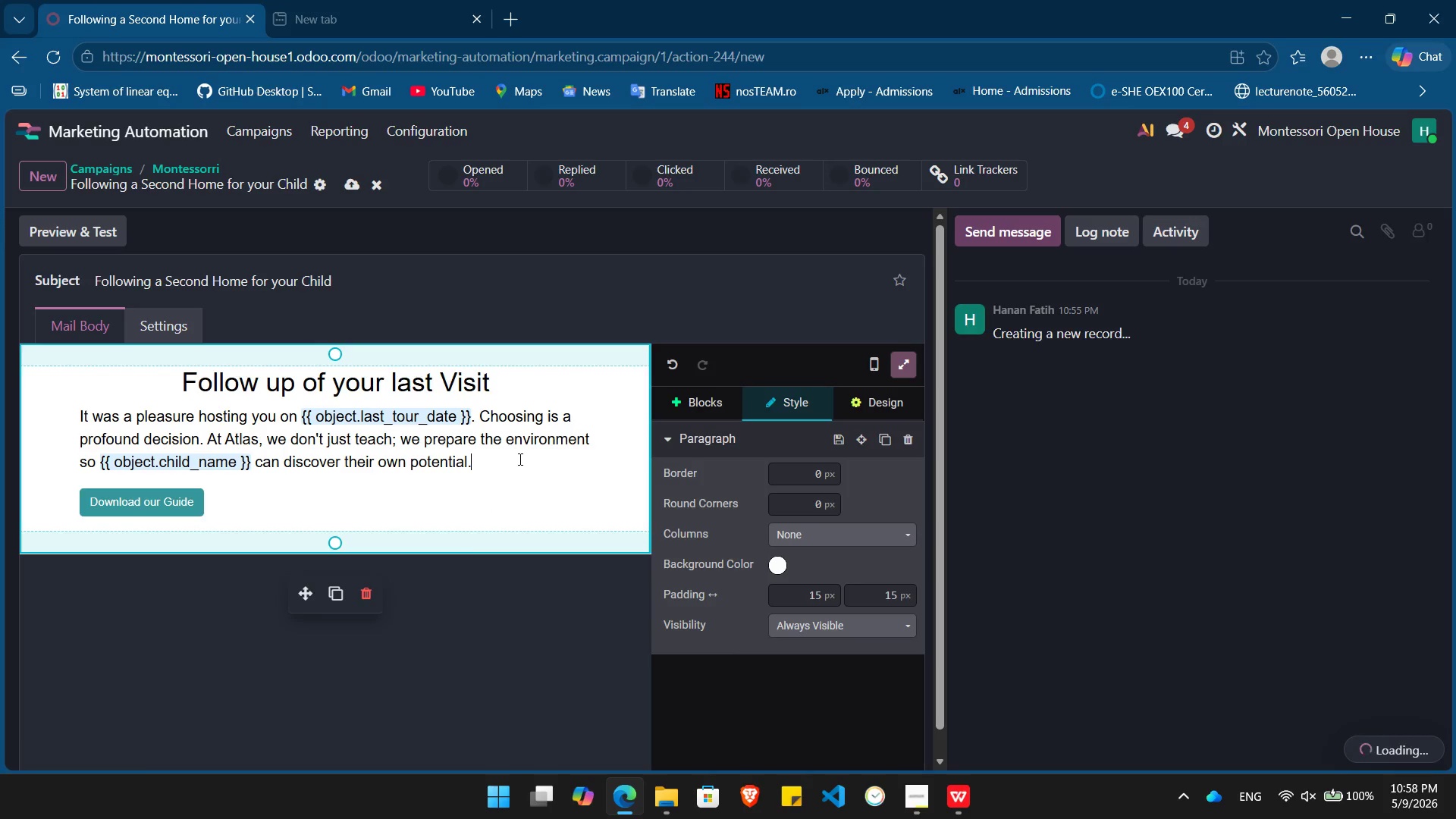 
key(Enter)
 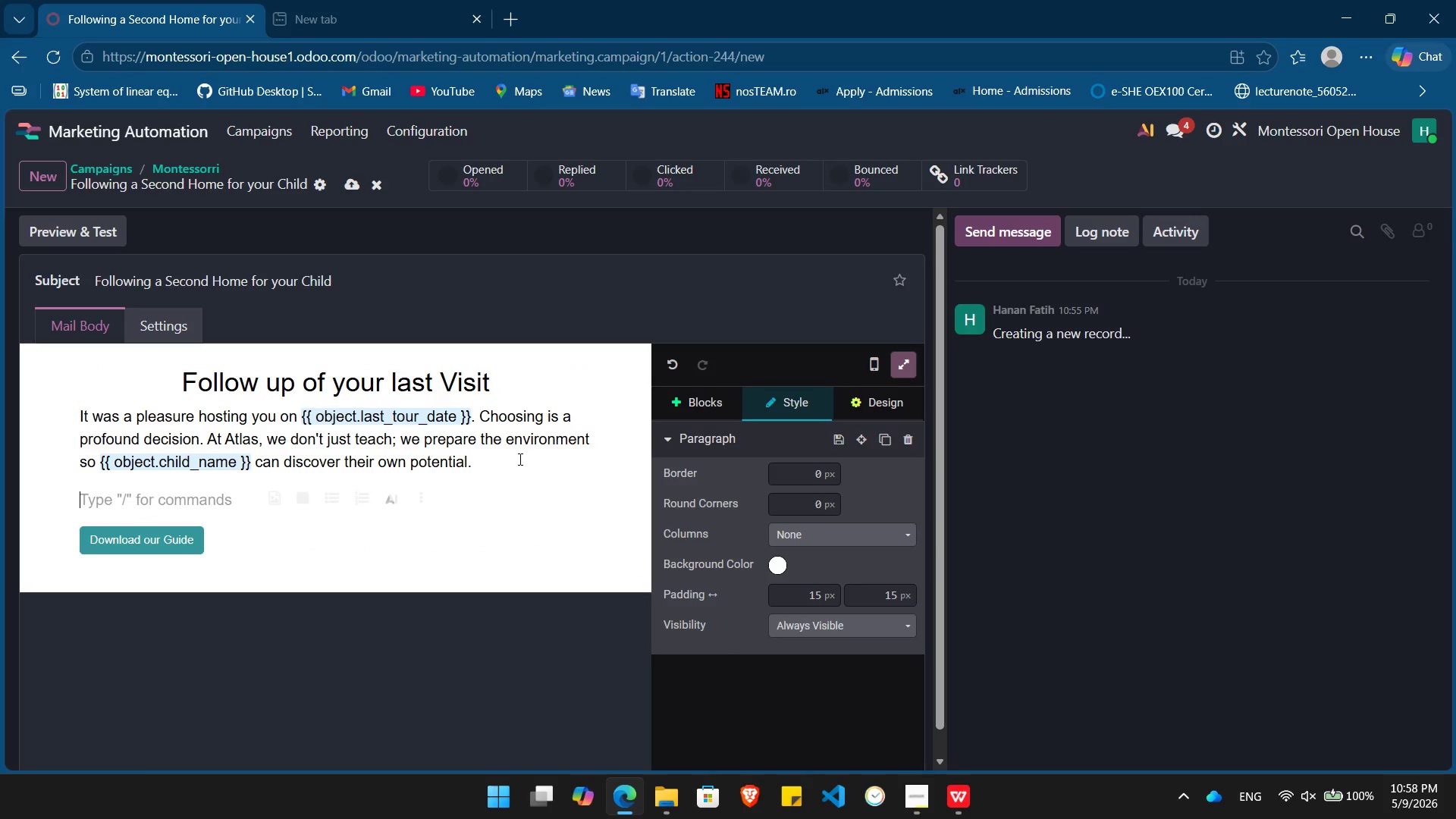 
wait(7.39)
 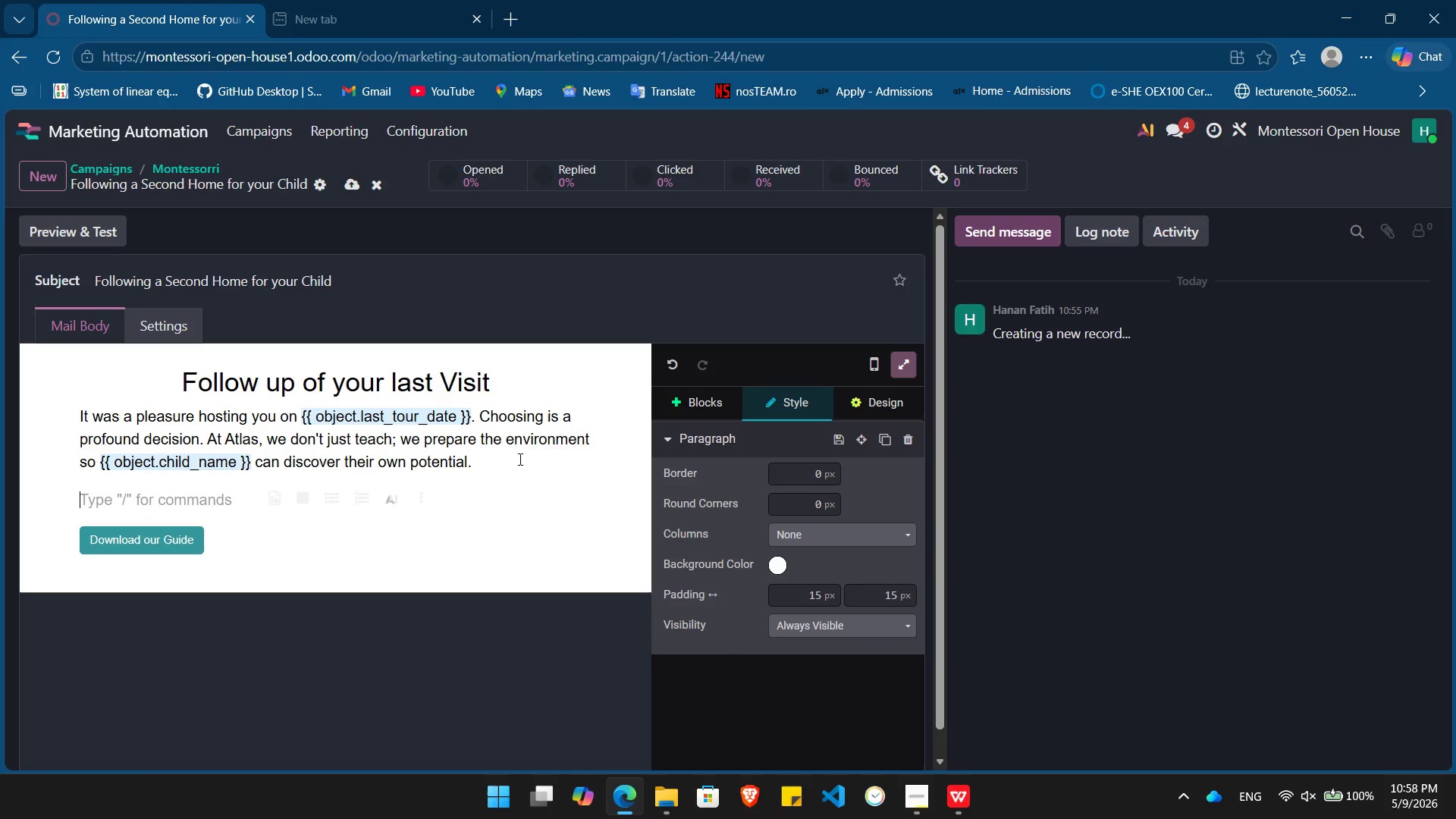 
key(Backspace)
 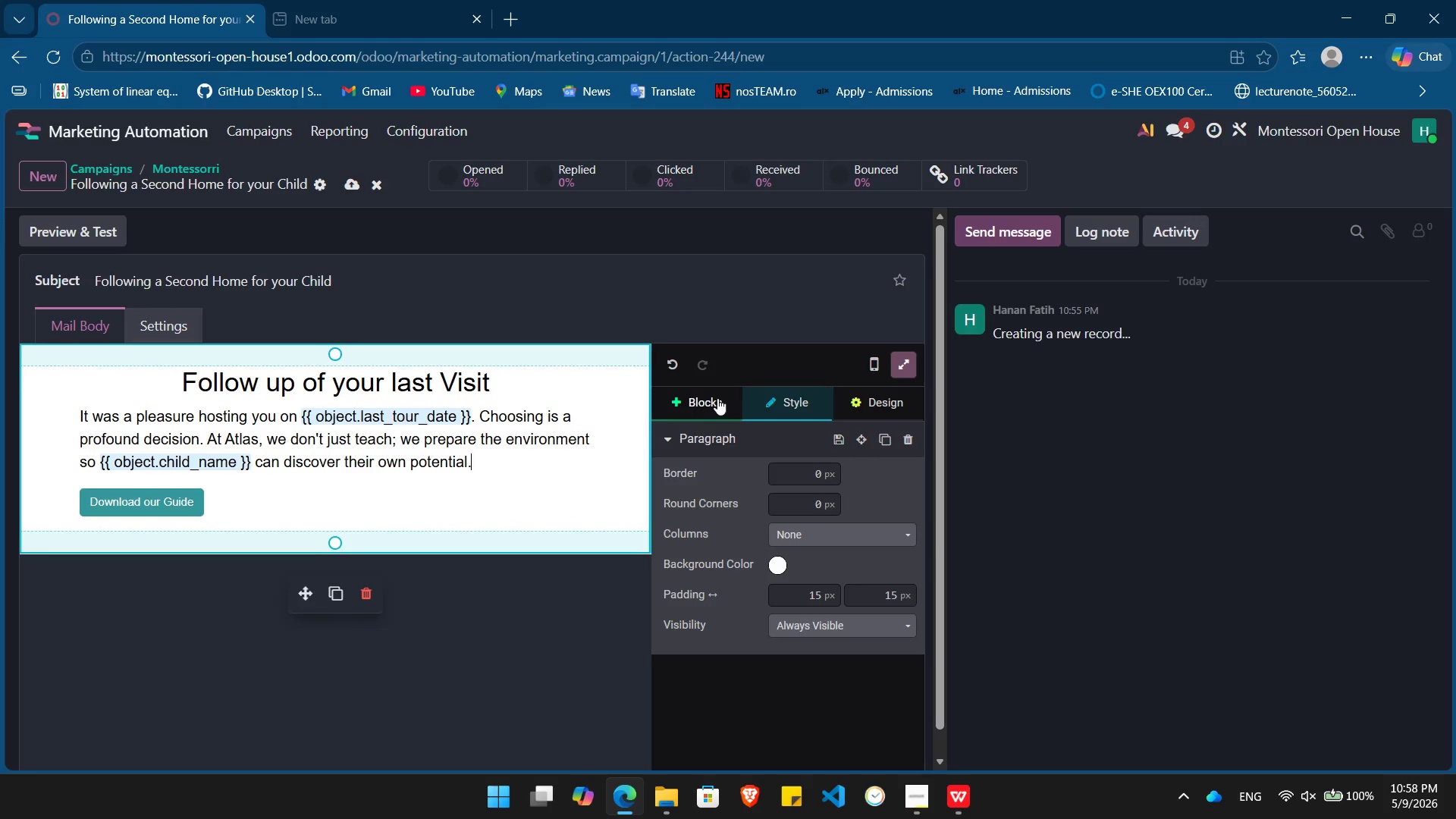 
key(Alt+Tab)
 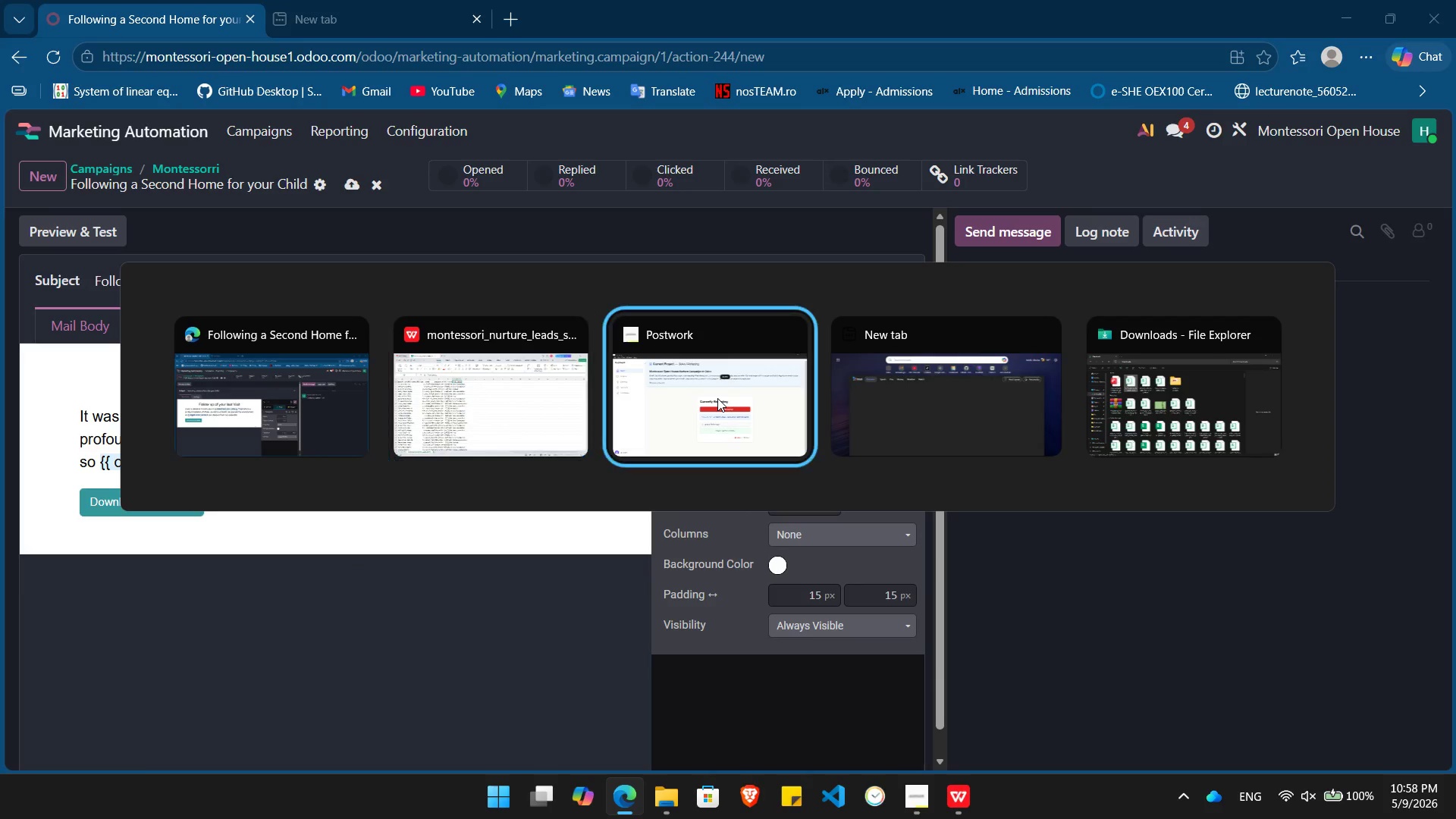 
key(Alt+Tab)